 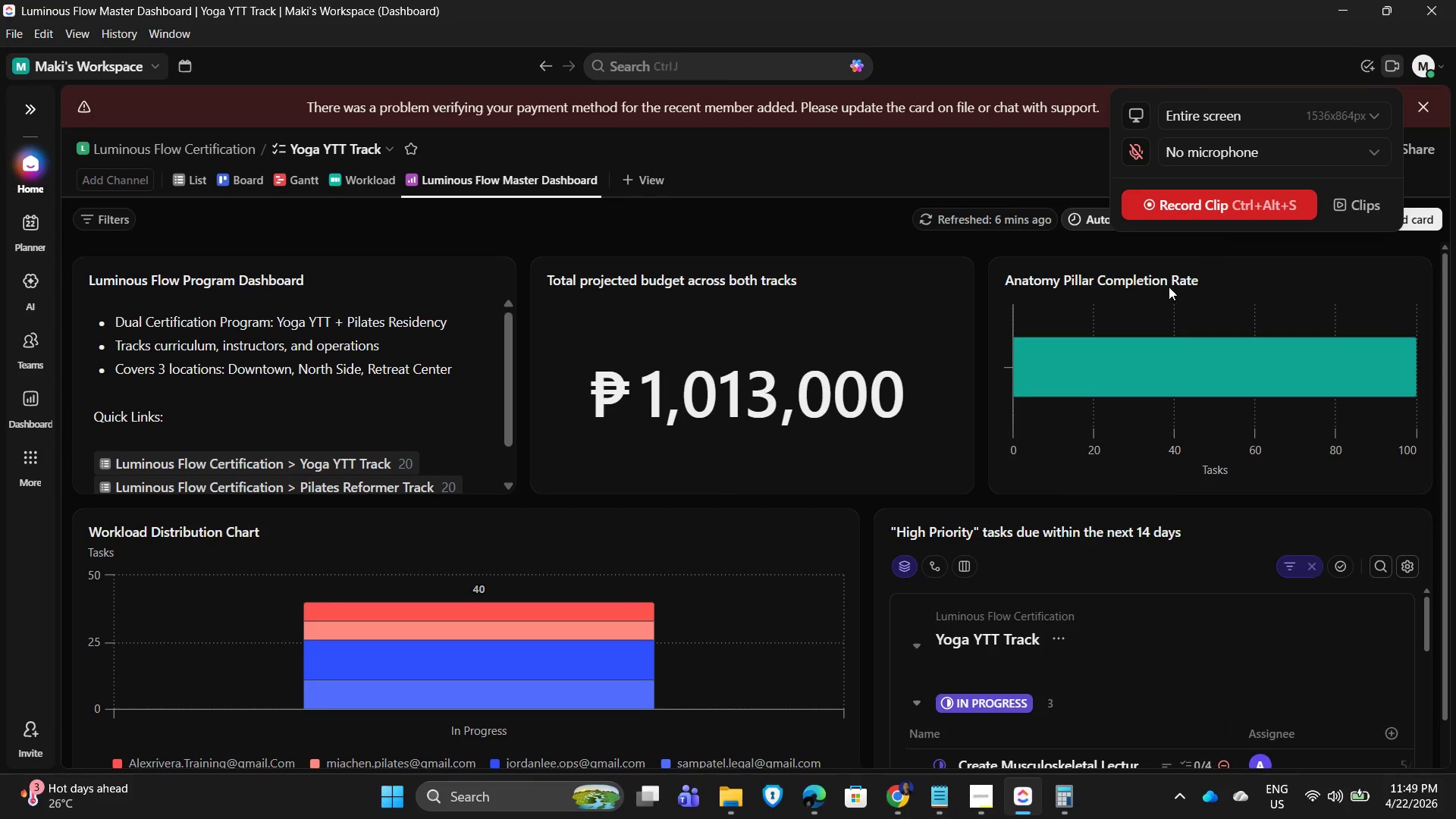 
left_click([1200, 199])
 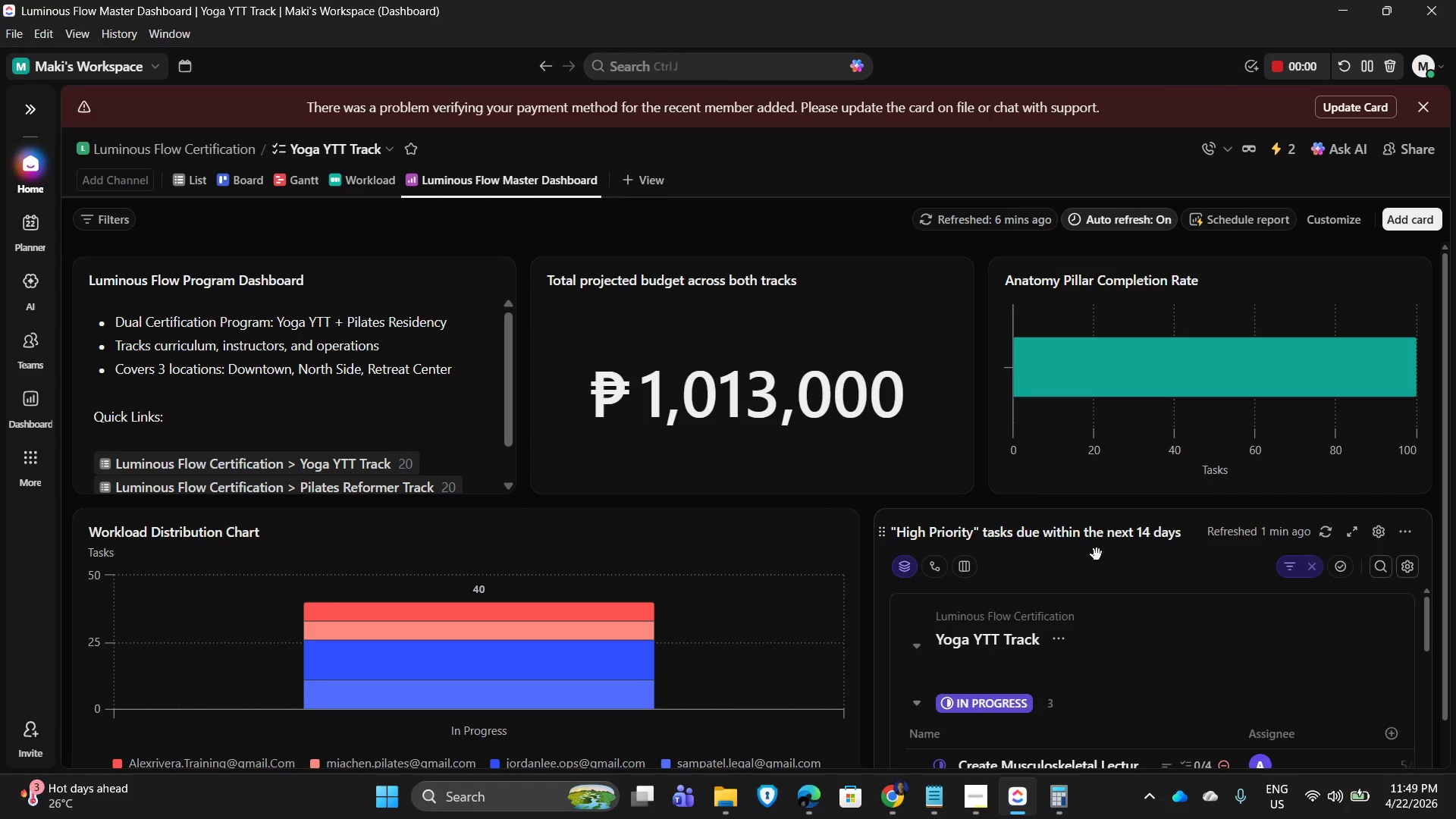 
scroll: coordinate [1451, 422], scroll_direction: none, amount: 0.0
 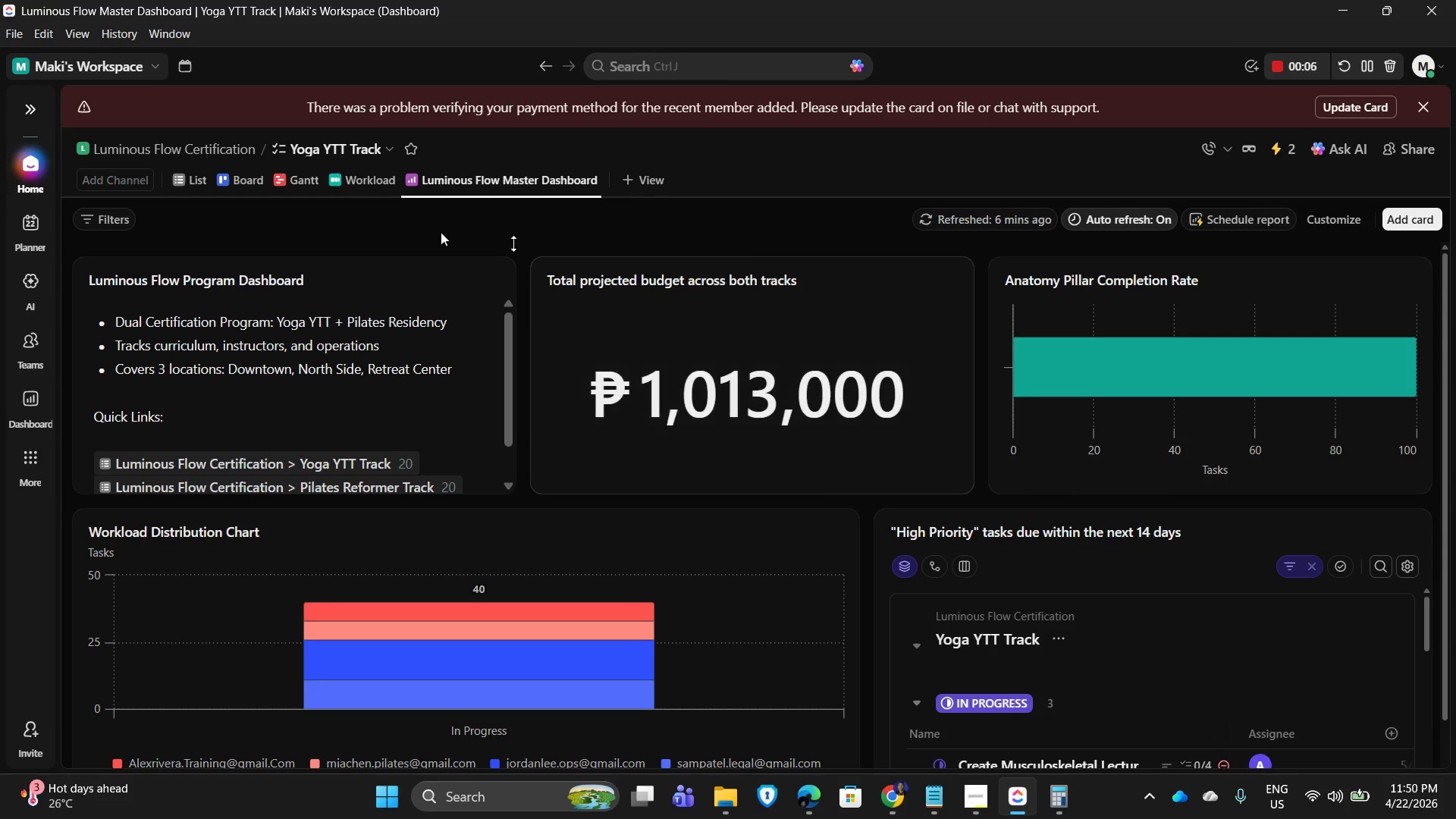 
wait(9.28)
 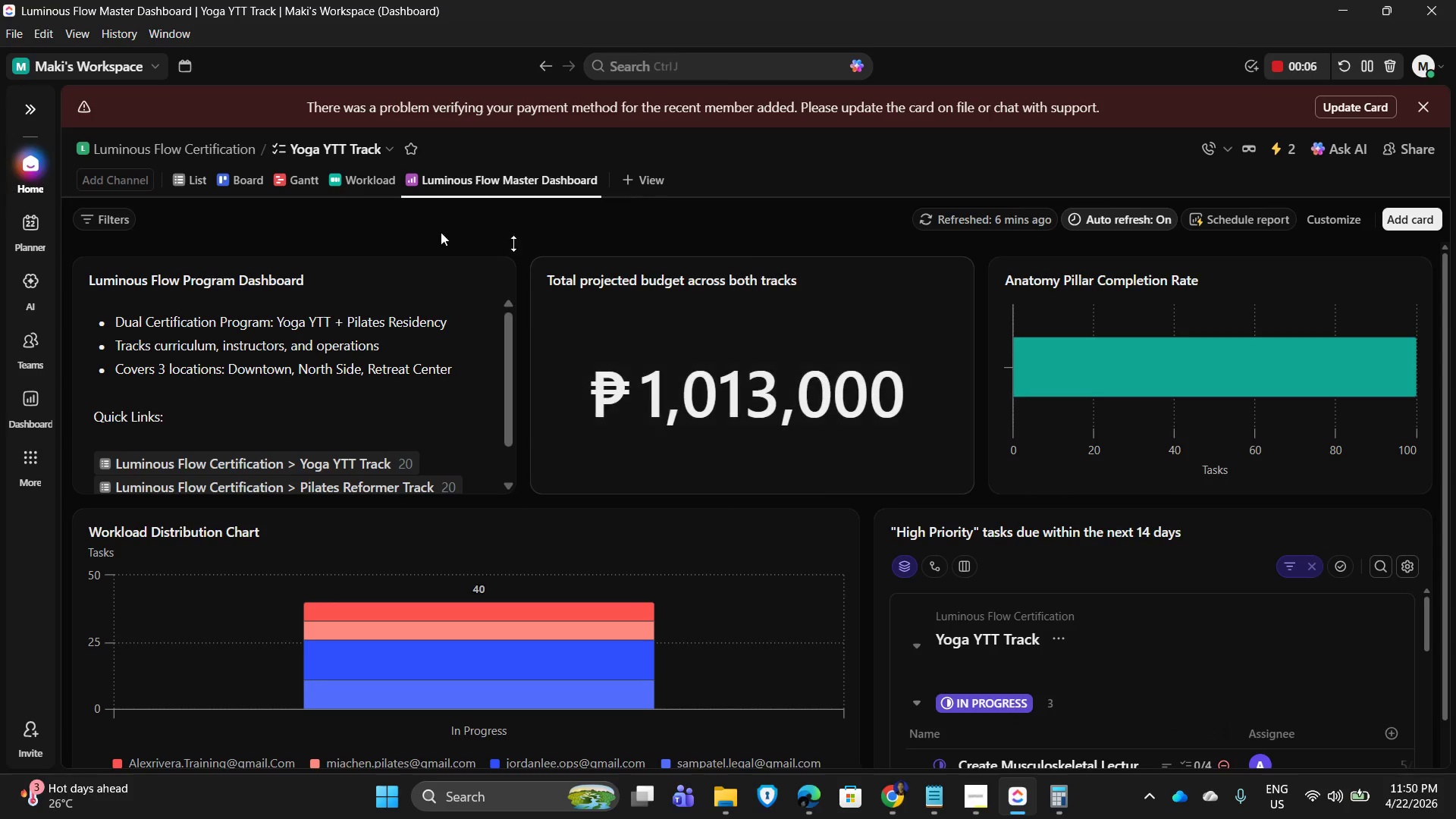 
mouse_move([369, 155])
 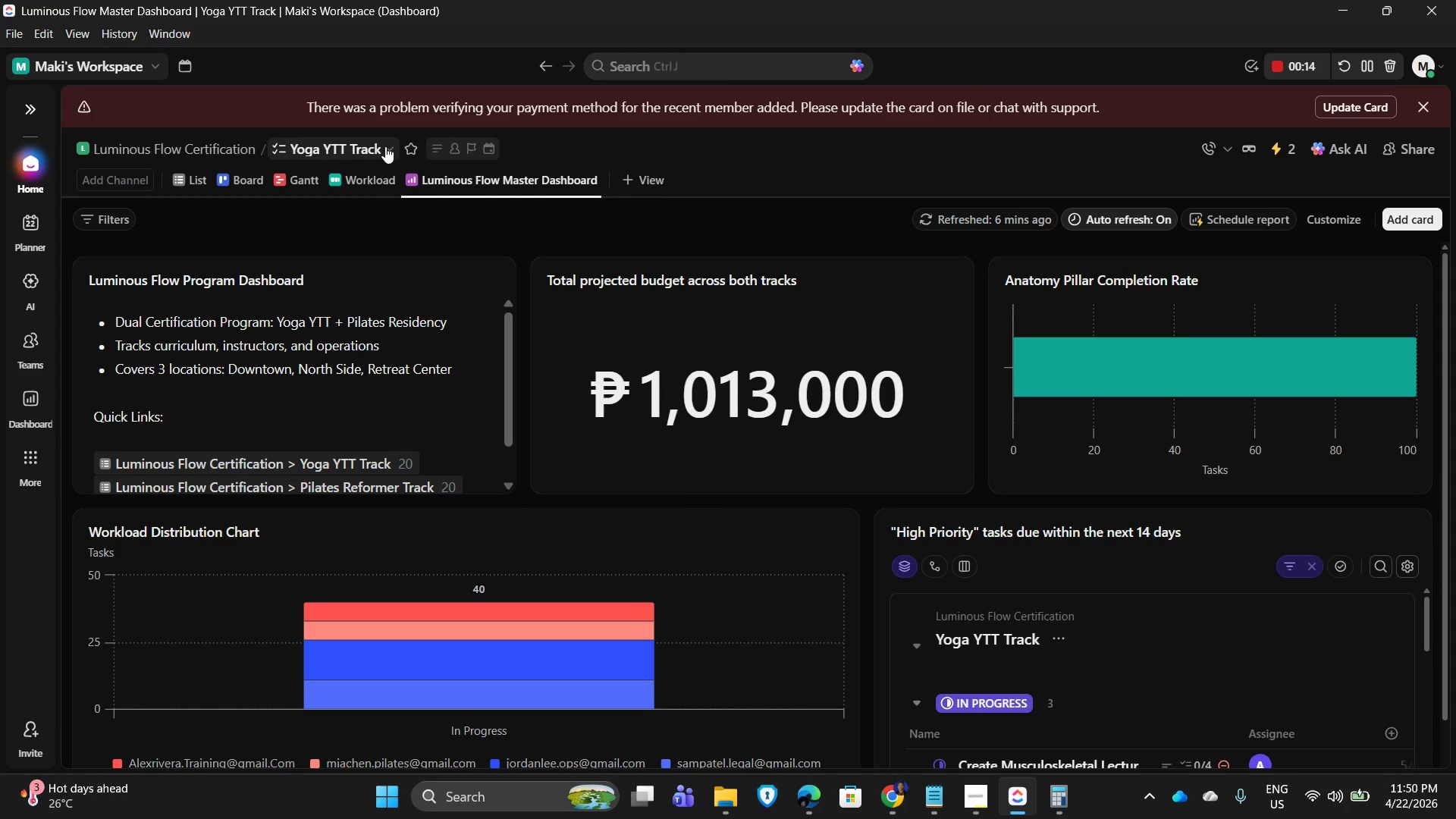 
mouse_move([1118, 623])
 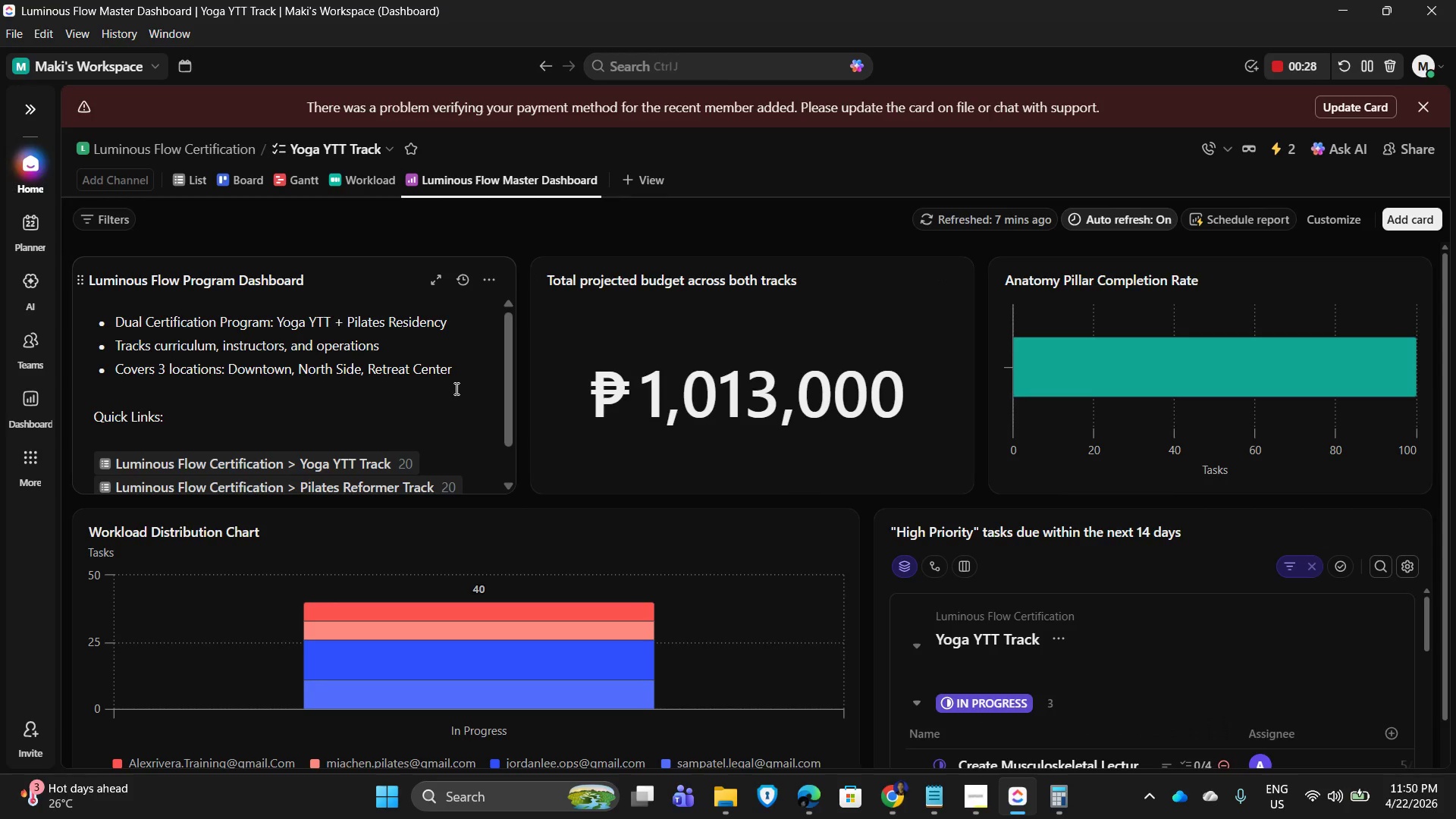 
wait(16.02)
 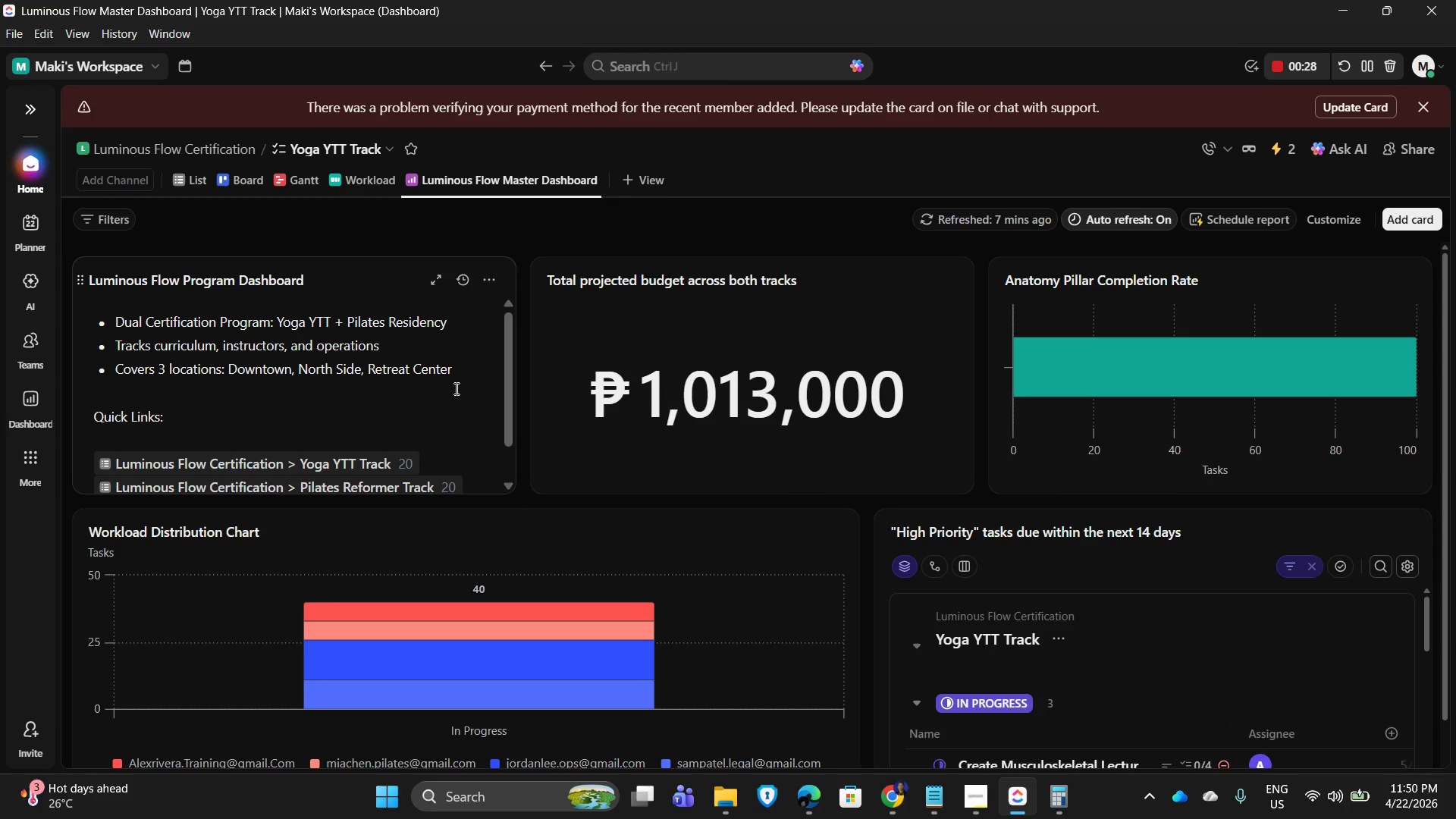 
scroll: coordinate [291, 391], scroll_direction: down, amount: 1.0
 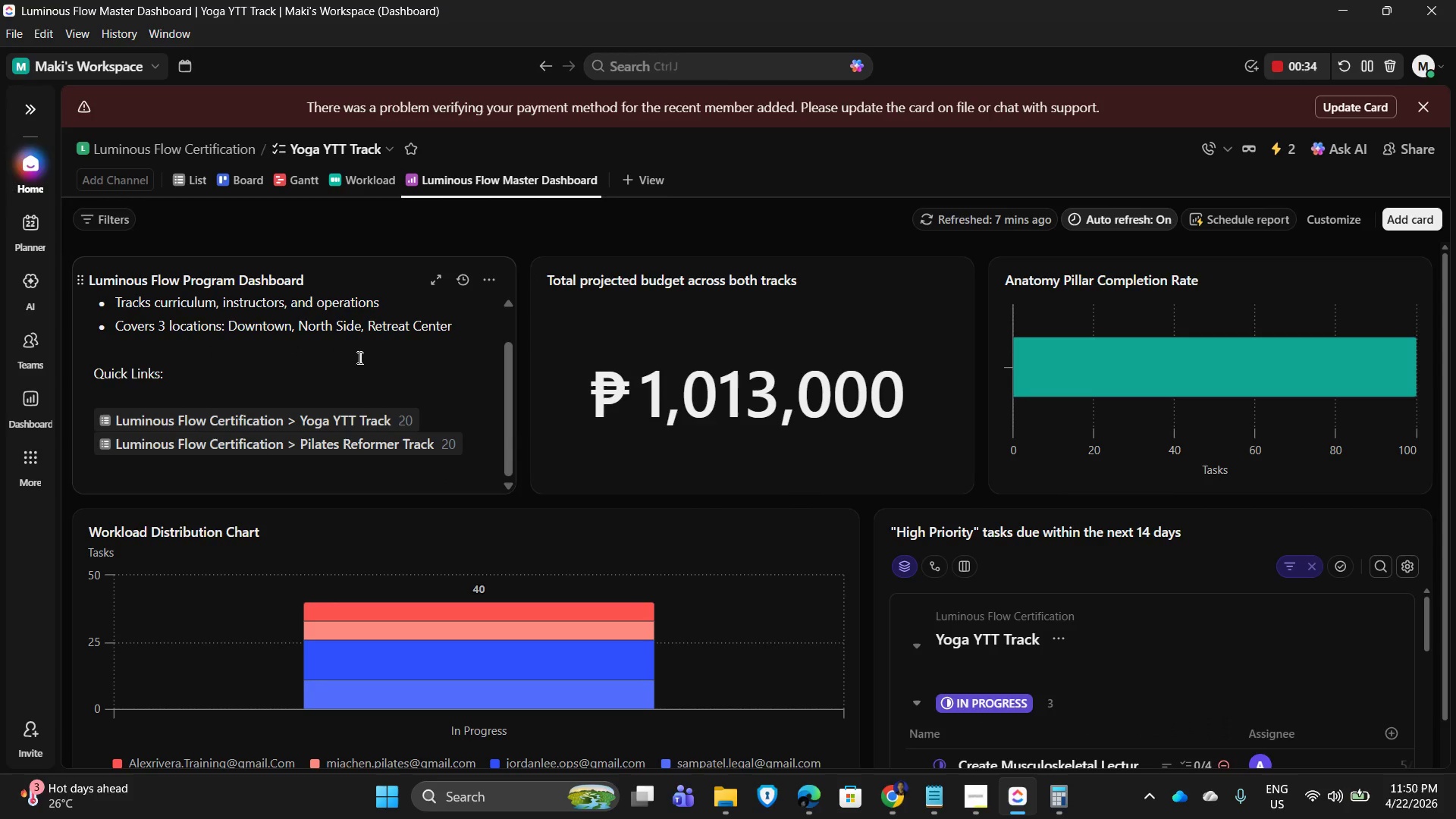 
scroll: coordinate [337, 357], scroll_direction: none, amount: 0.0
 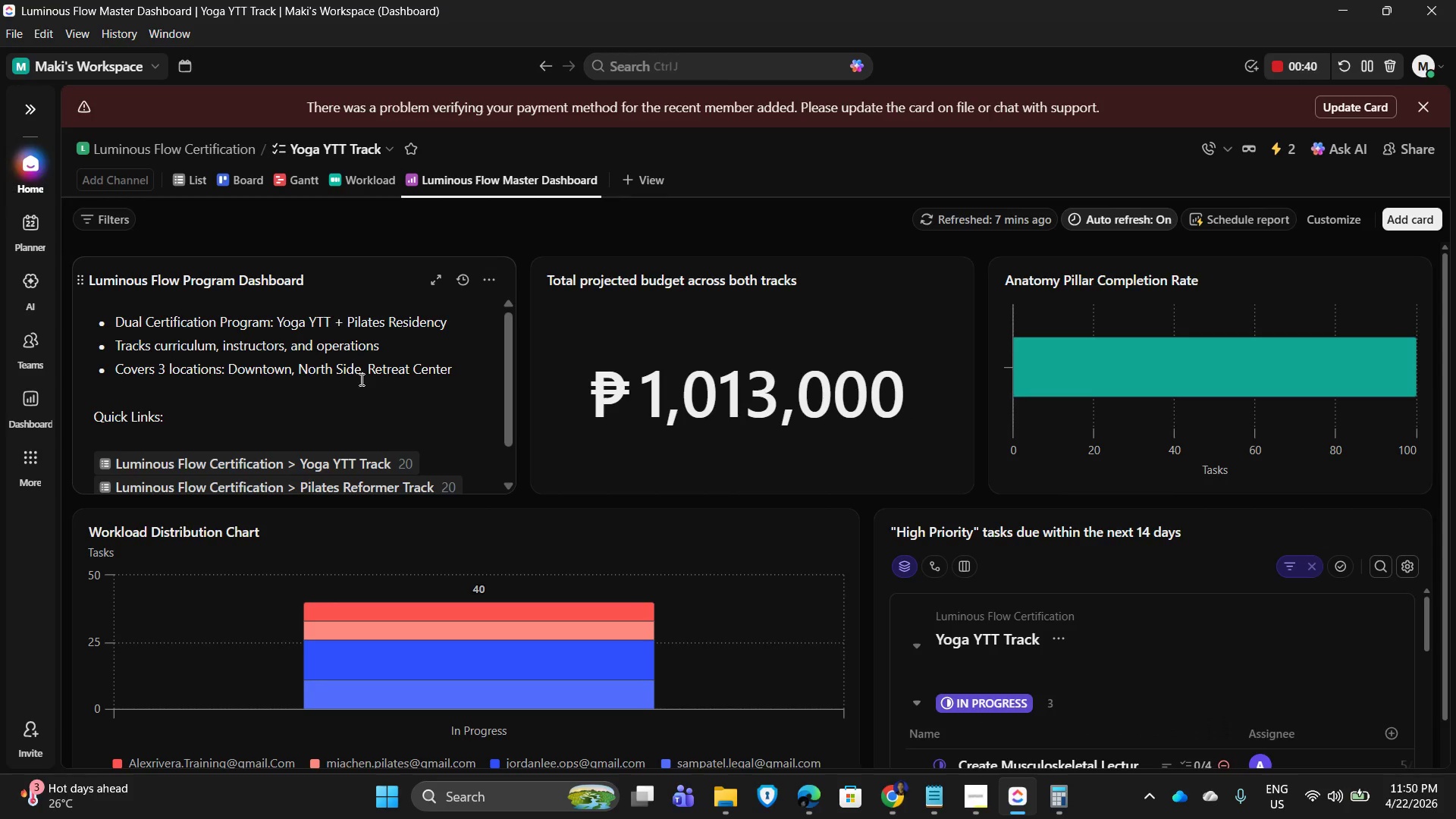 
wait(10.67)
 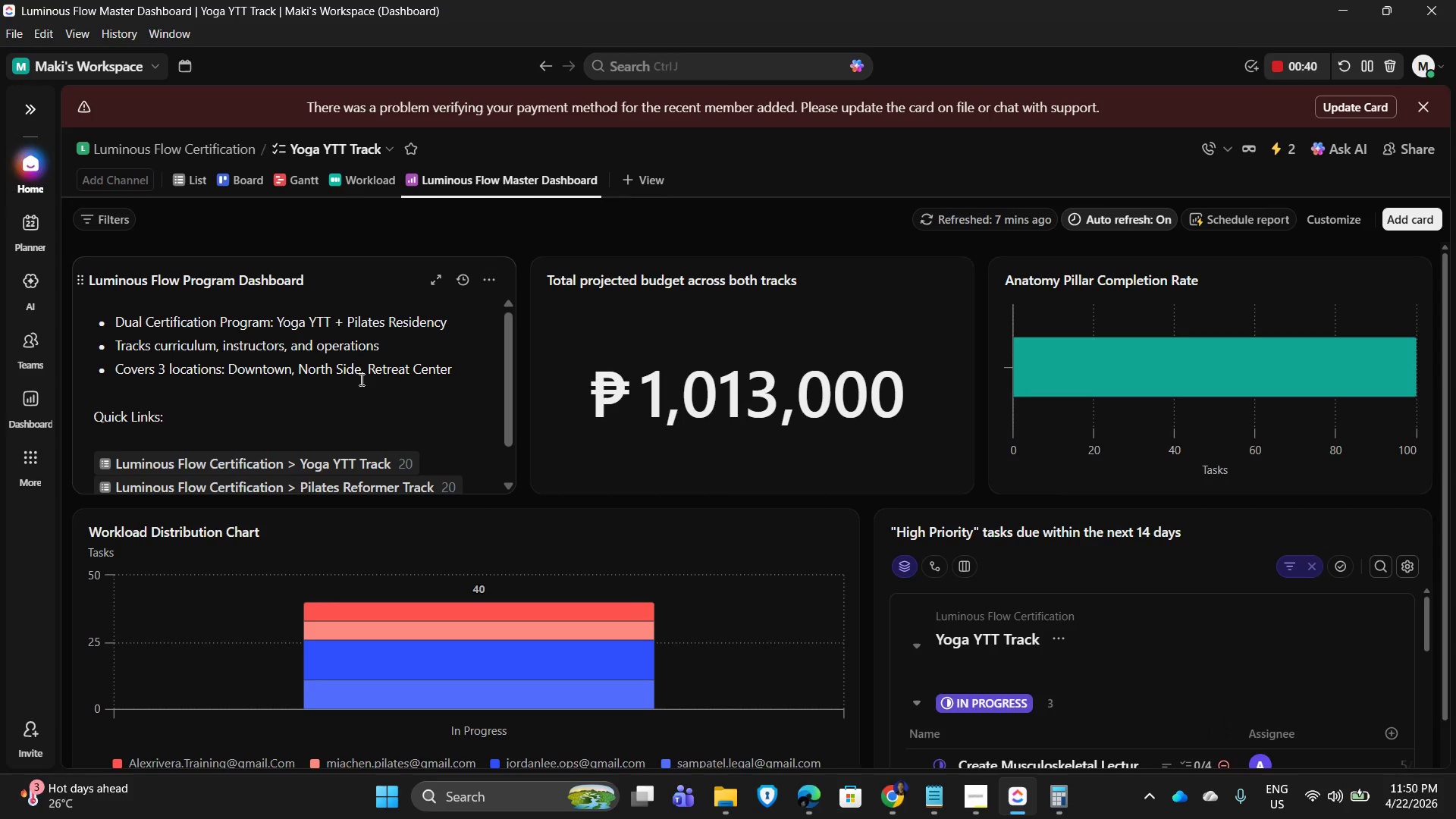 
left_click([1389, 64])
 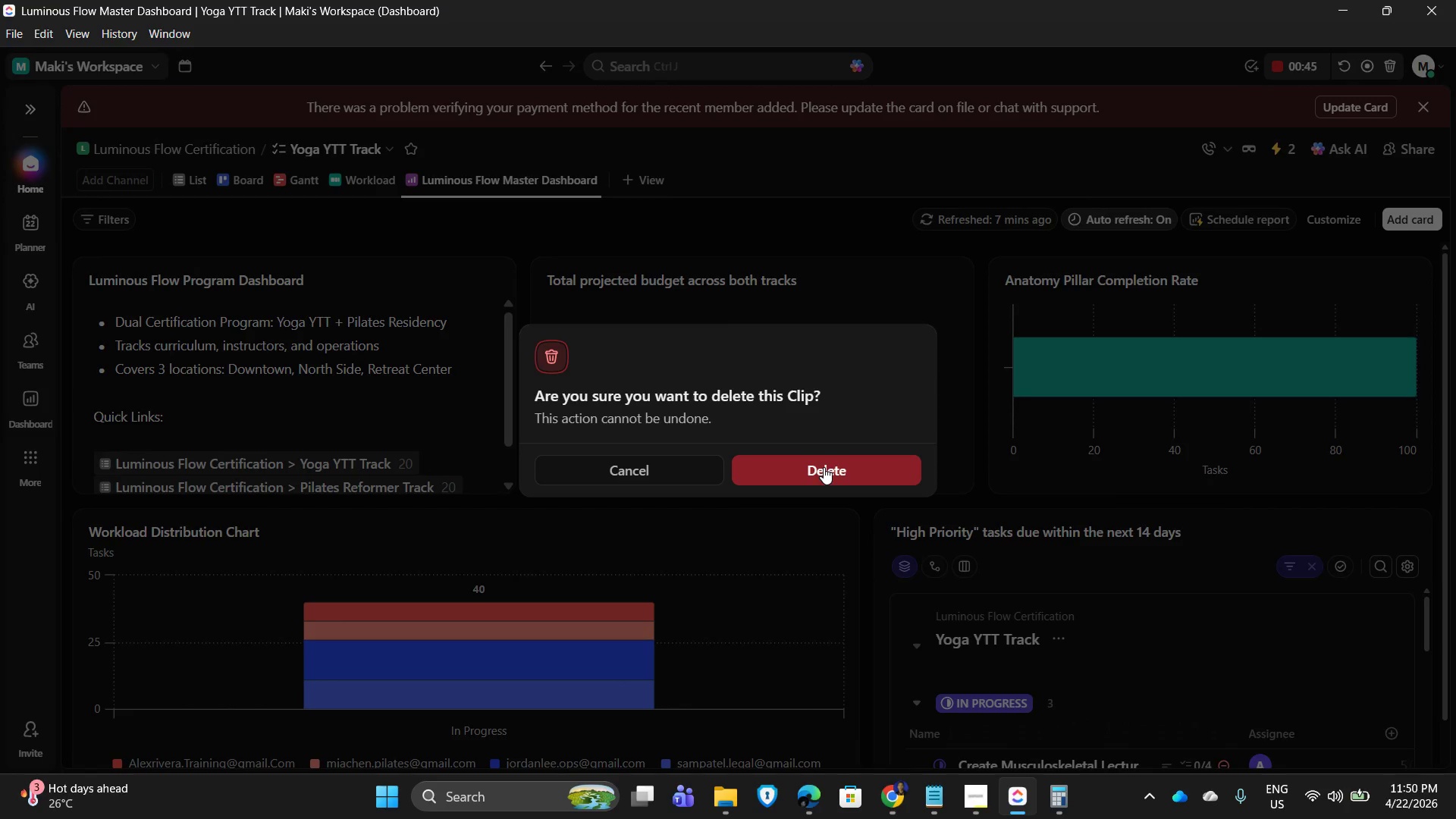 
left_click([824, 466])
 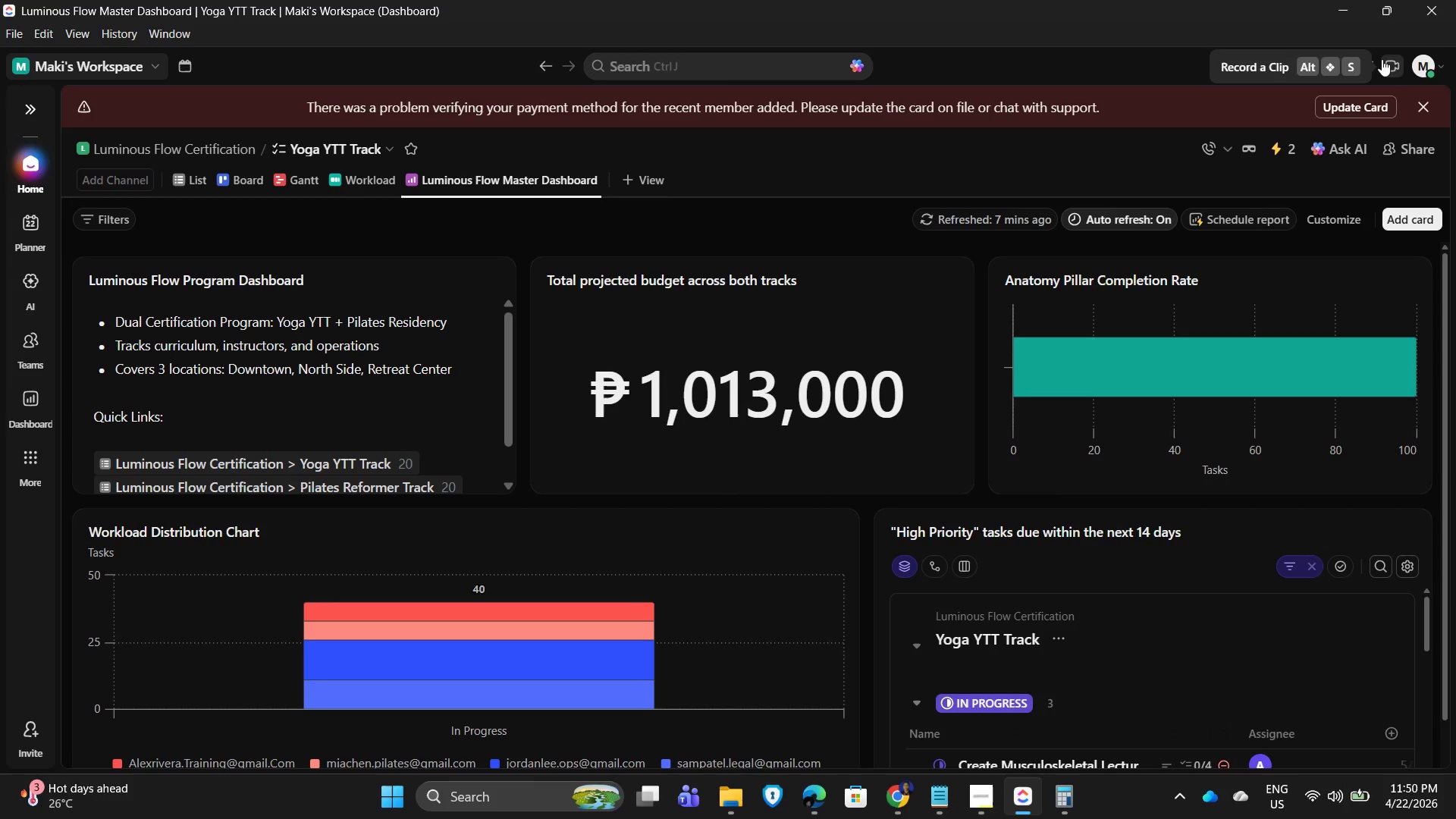 
wait(14.39)
 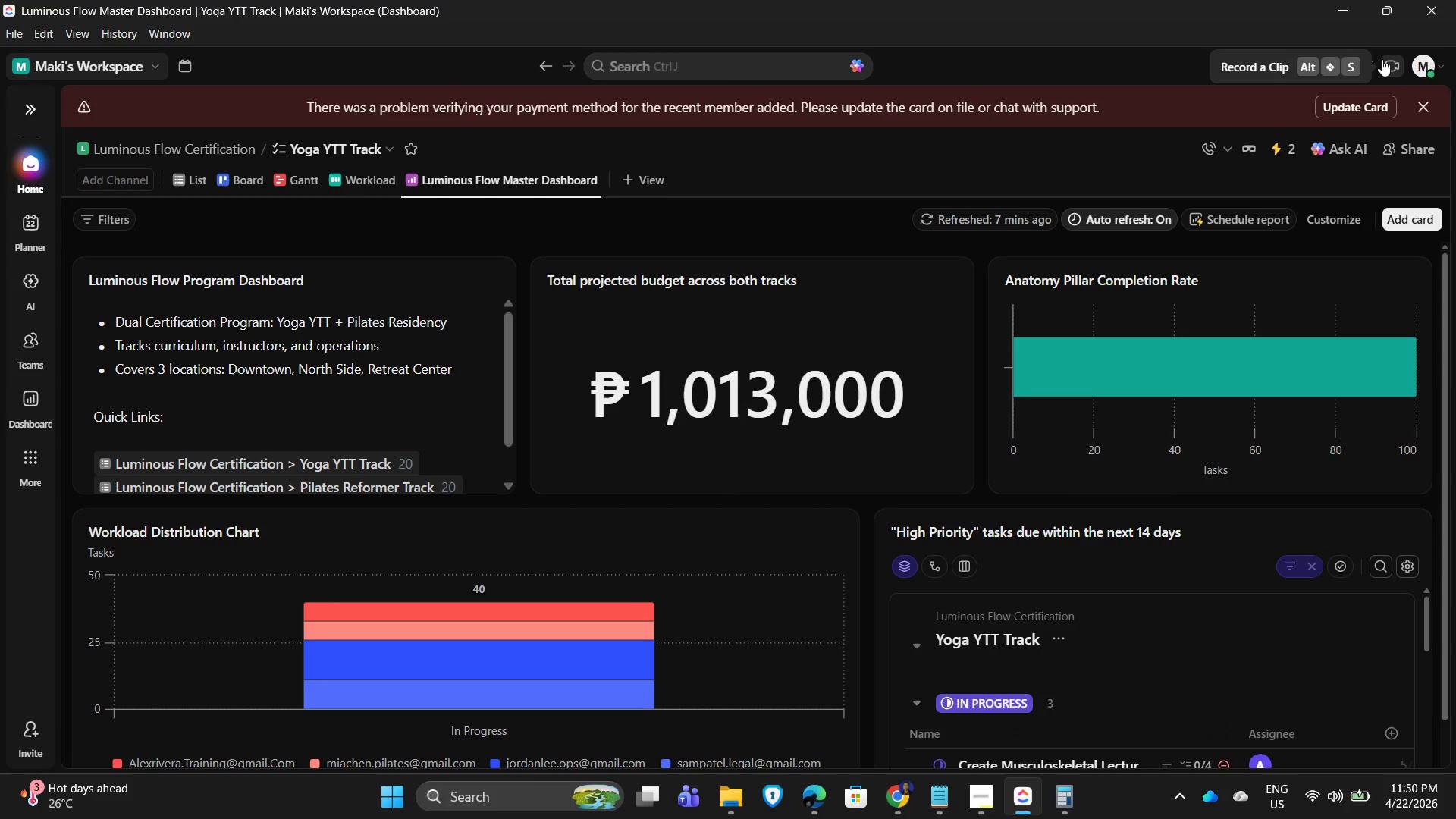 
scroll: coordinate [650, 578], scroll_direction: down, amount: 8.0
 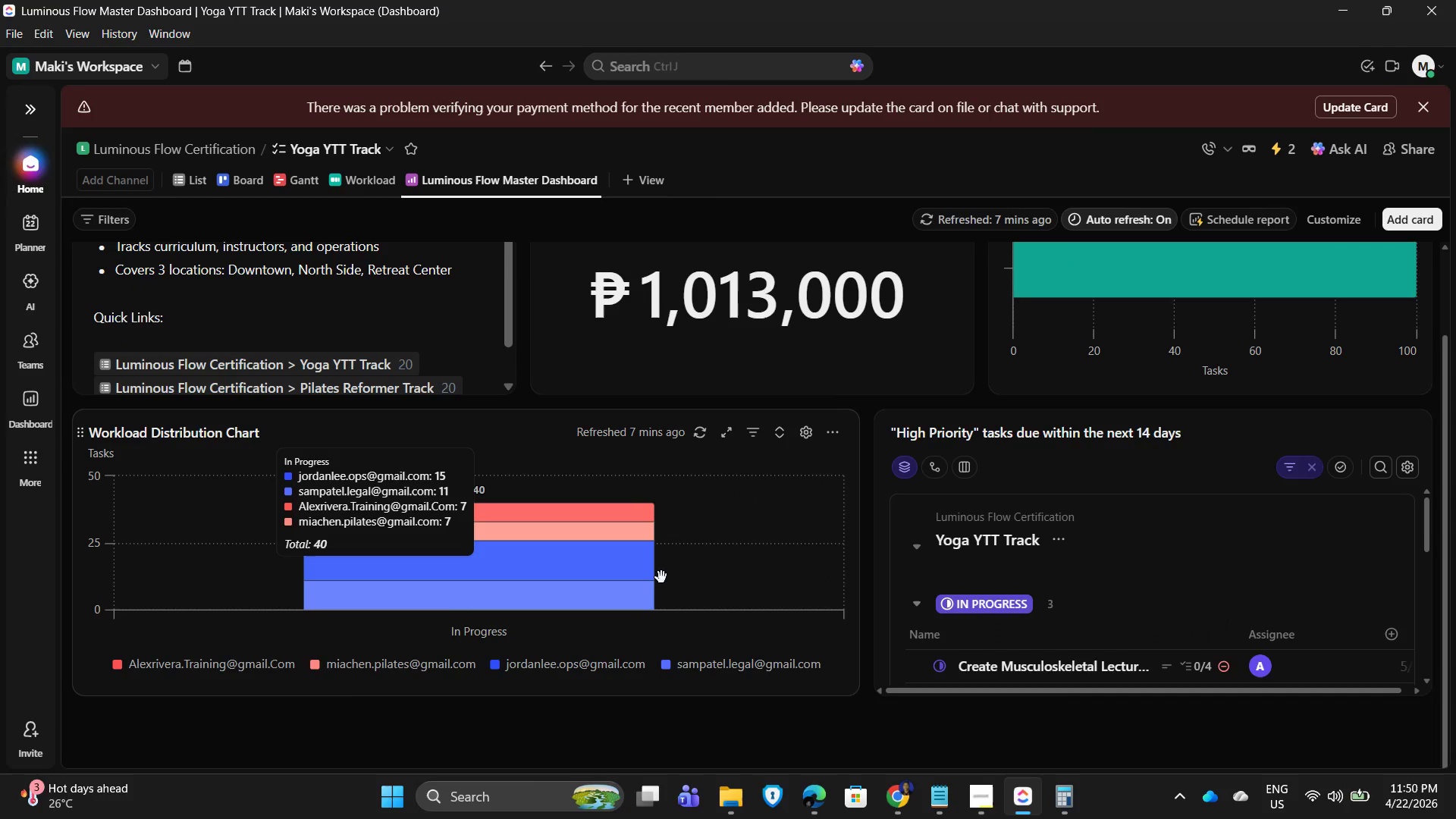 
scroll: coordinate [791, 487], scroll_direction: up, amount: 9.0
 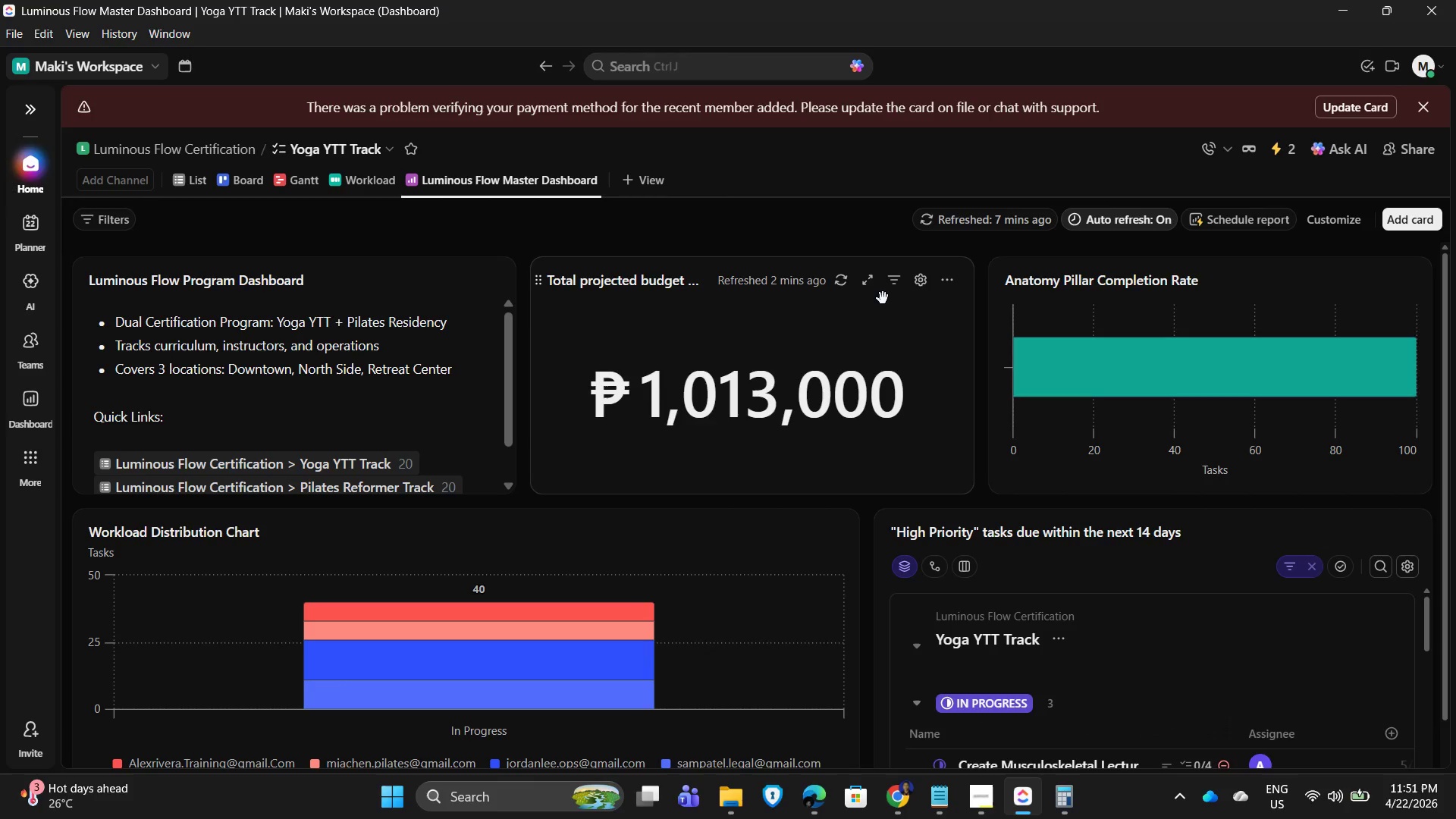 
wait(21.81)
 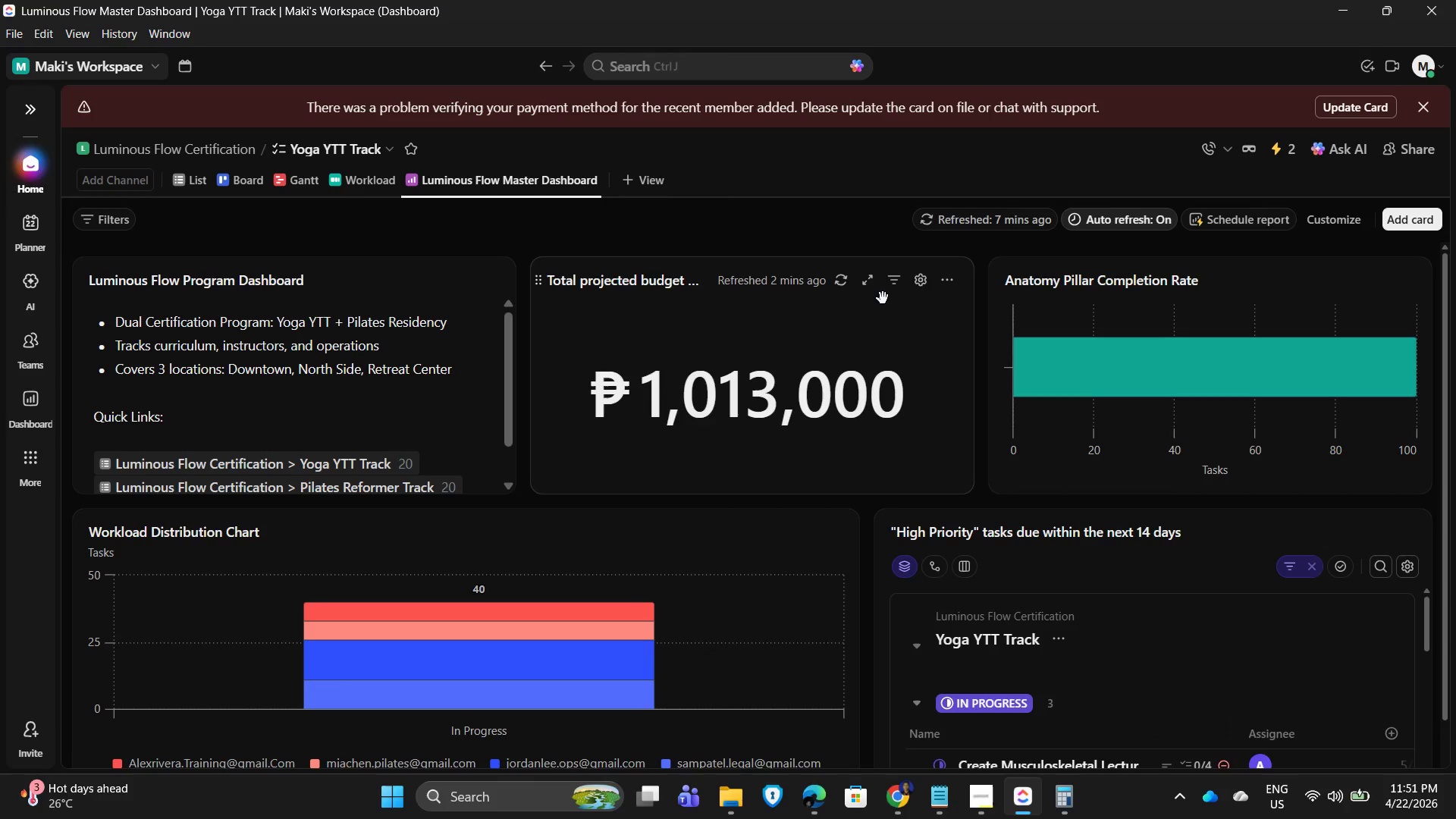 
scroll: coordinate [1115, 356], scroll_direction: none, amount: 0.0
 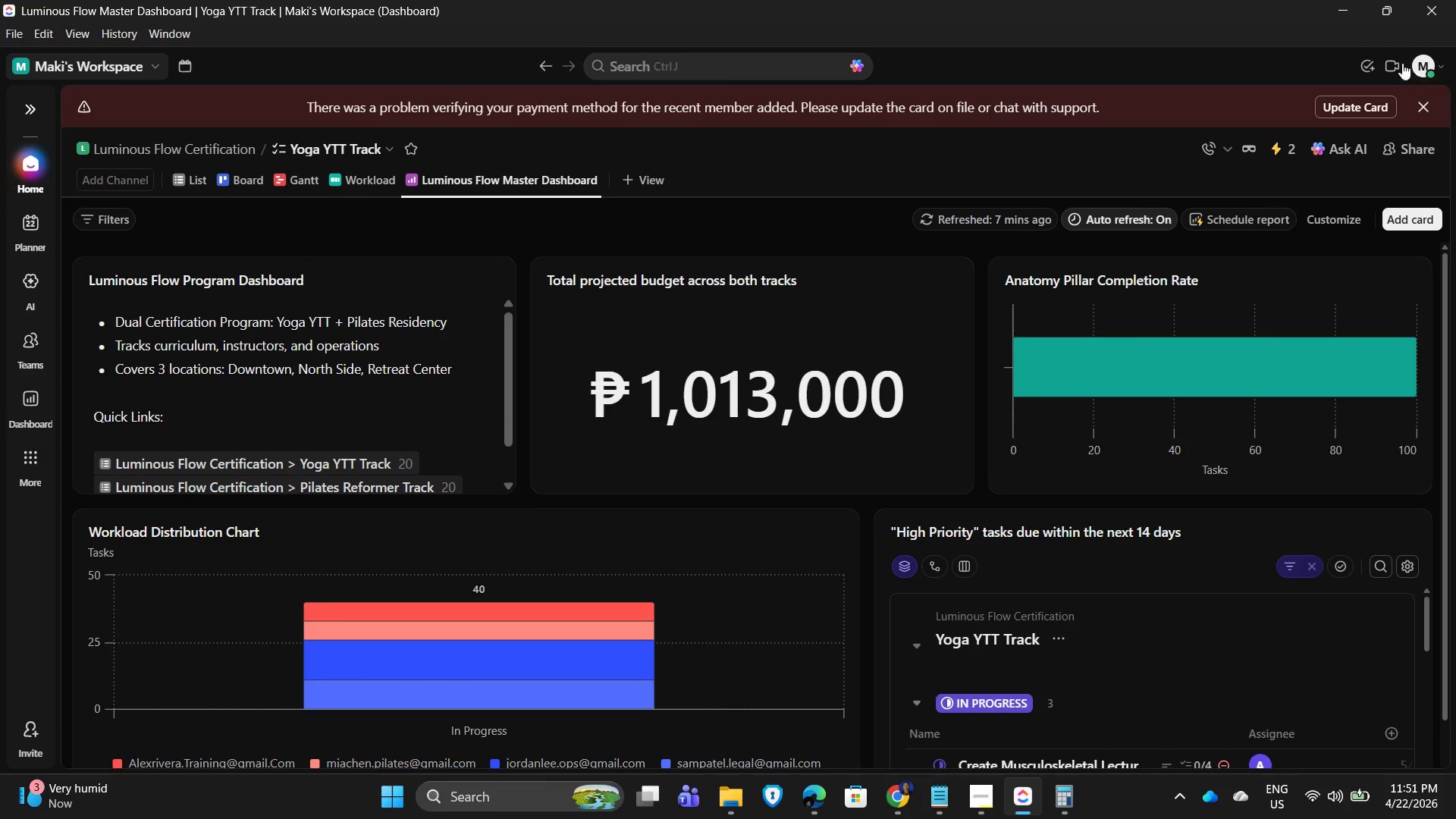 
left_click([1389, 57])
 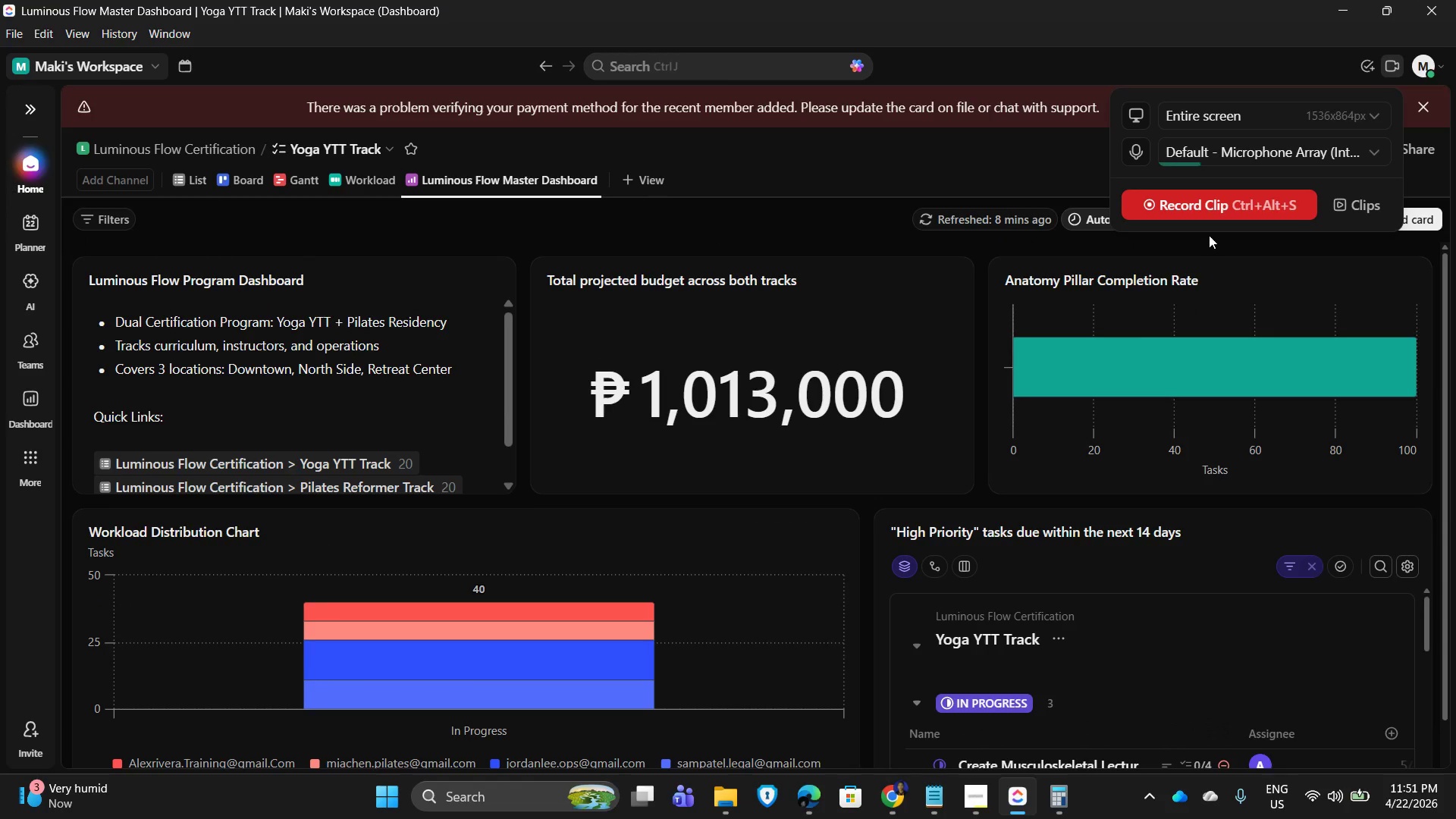 
left_click([1211, 194])
 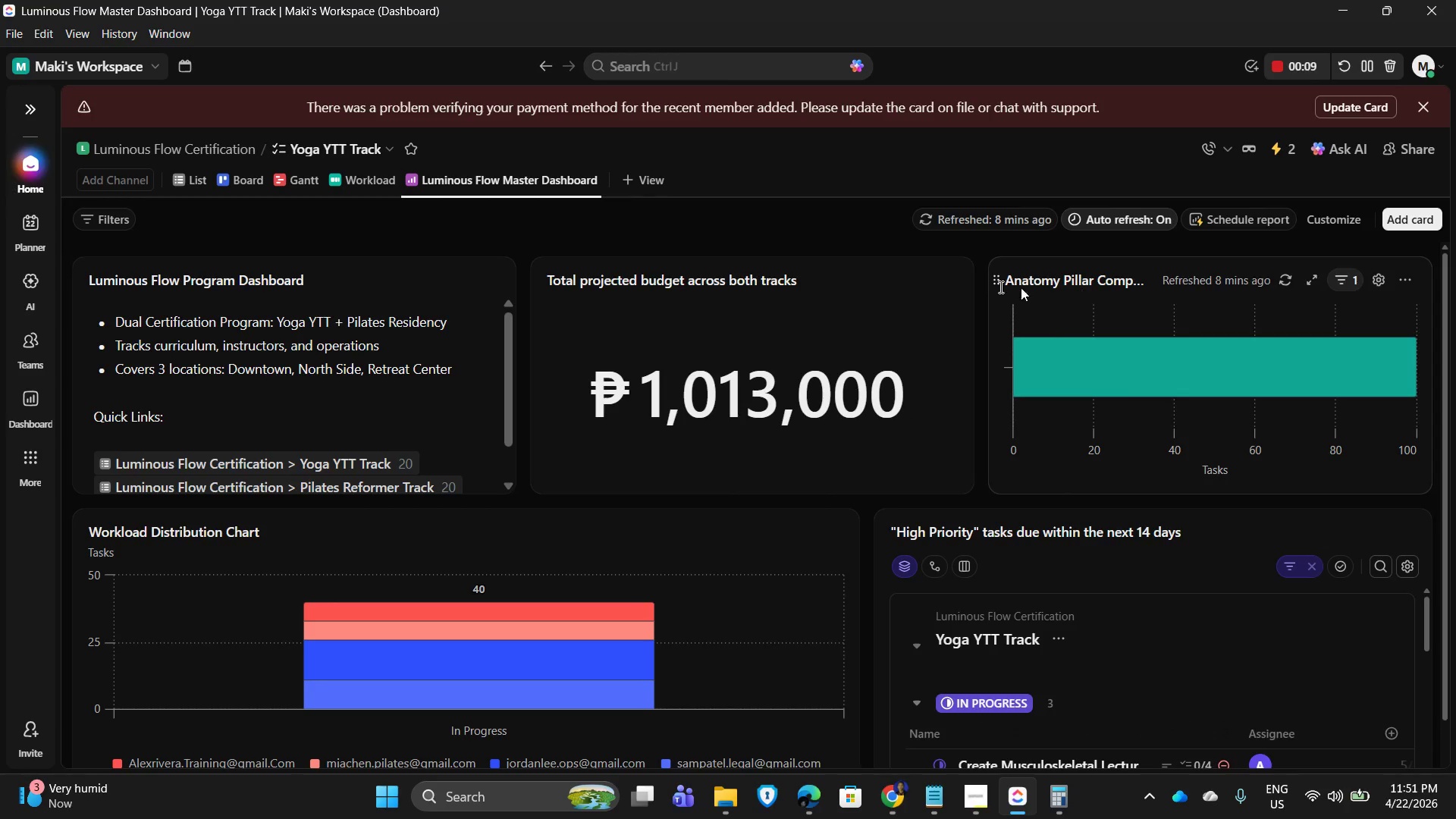 
wait(17.16)
 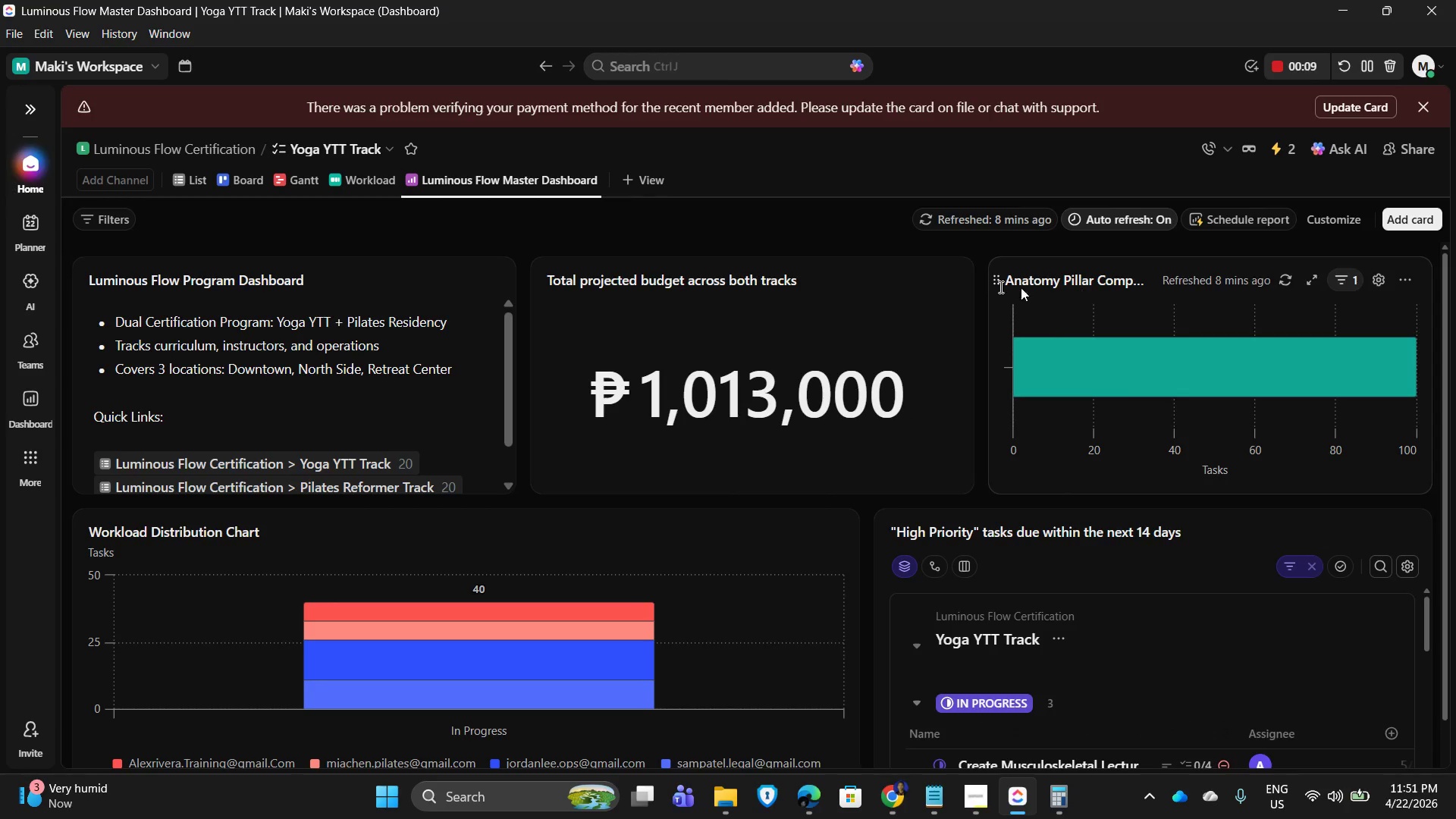 
left_click([363, 180])
 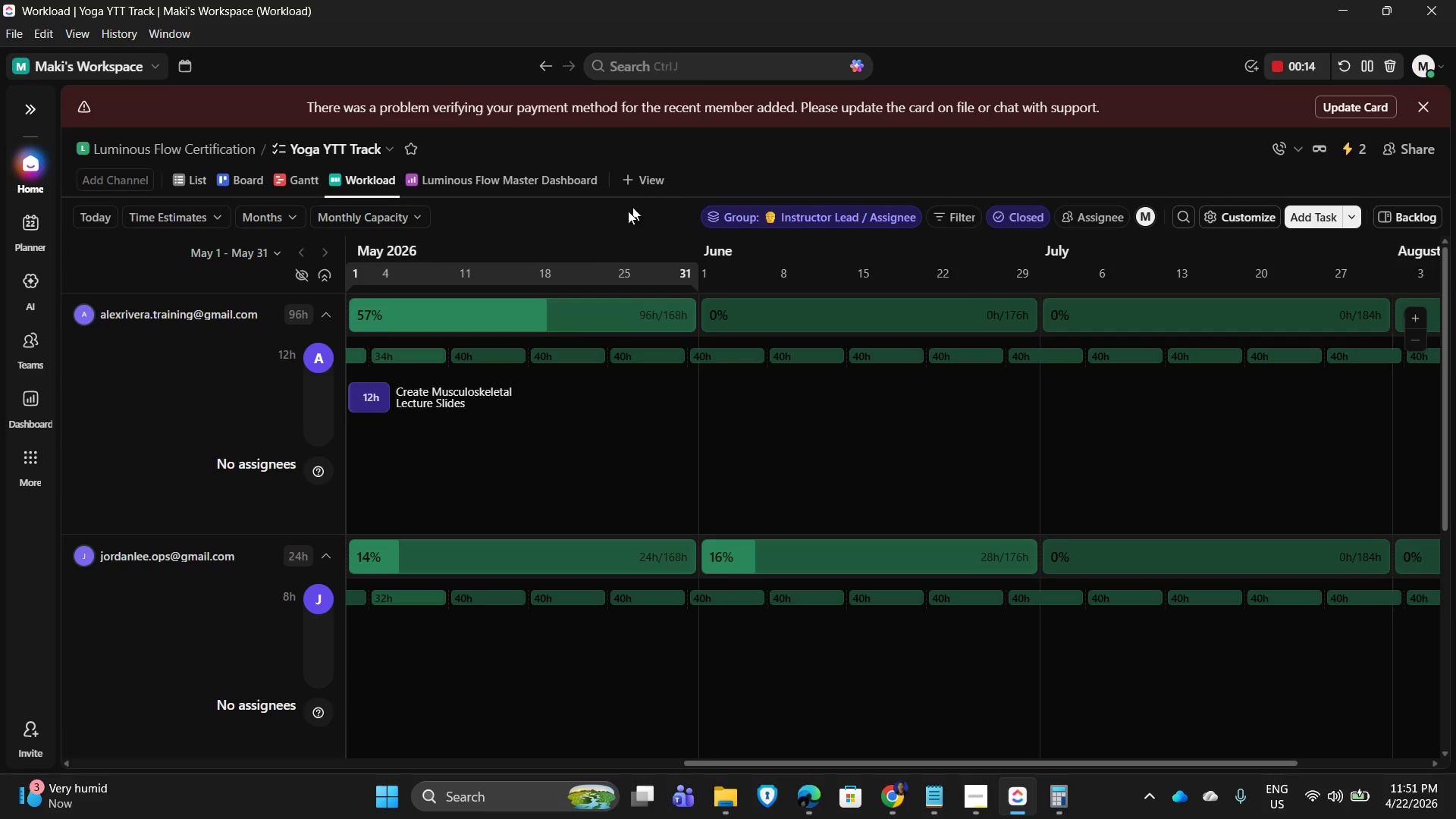 
scroll: coordinate [733, 528], scroll_direction: down, amount: 1.0
 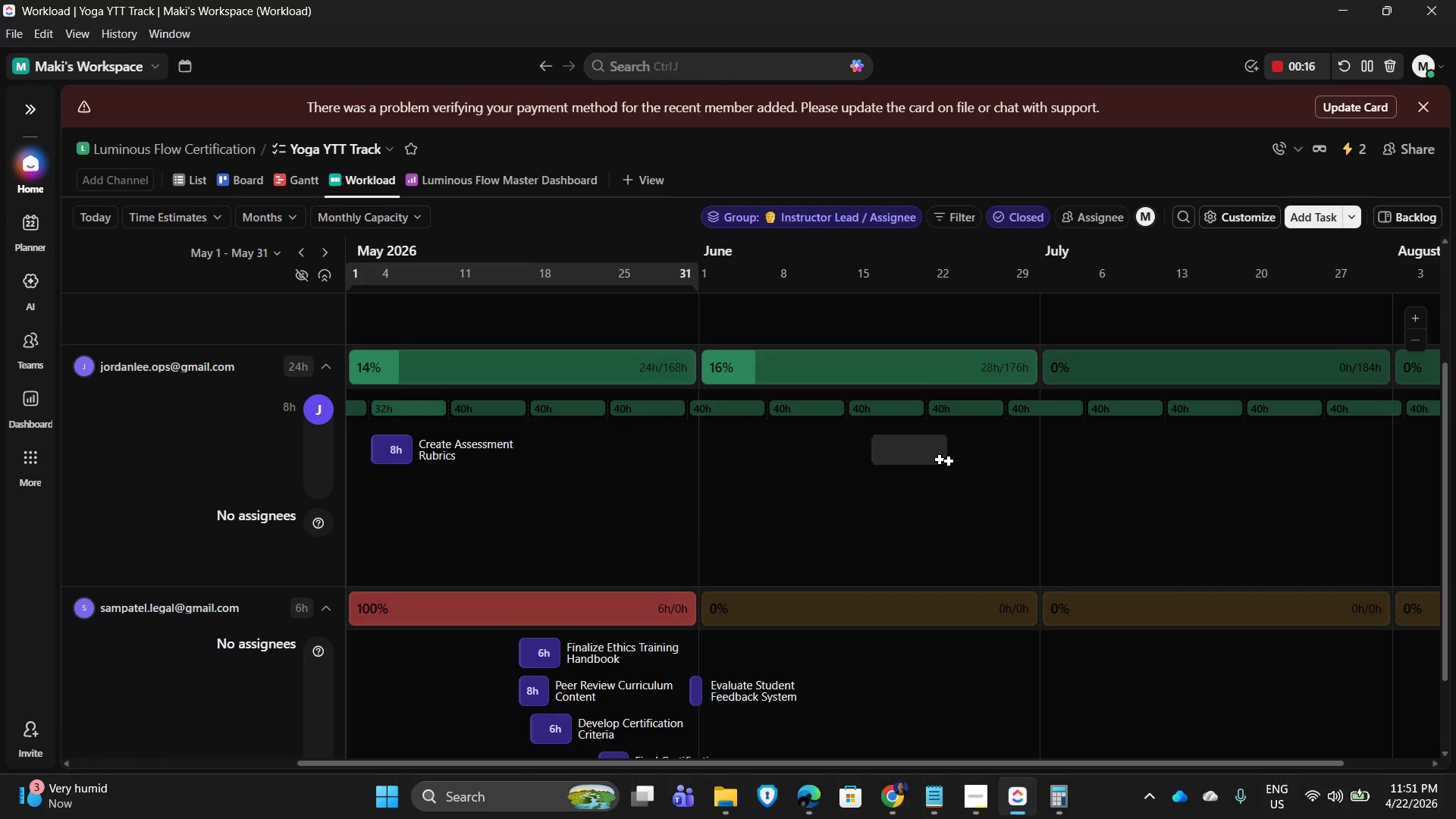 
scroll: coordinate [942, 490], scroll_direction: none, amount: 0.0
 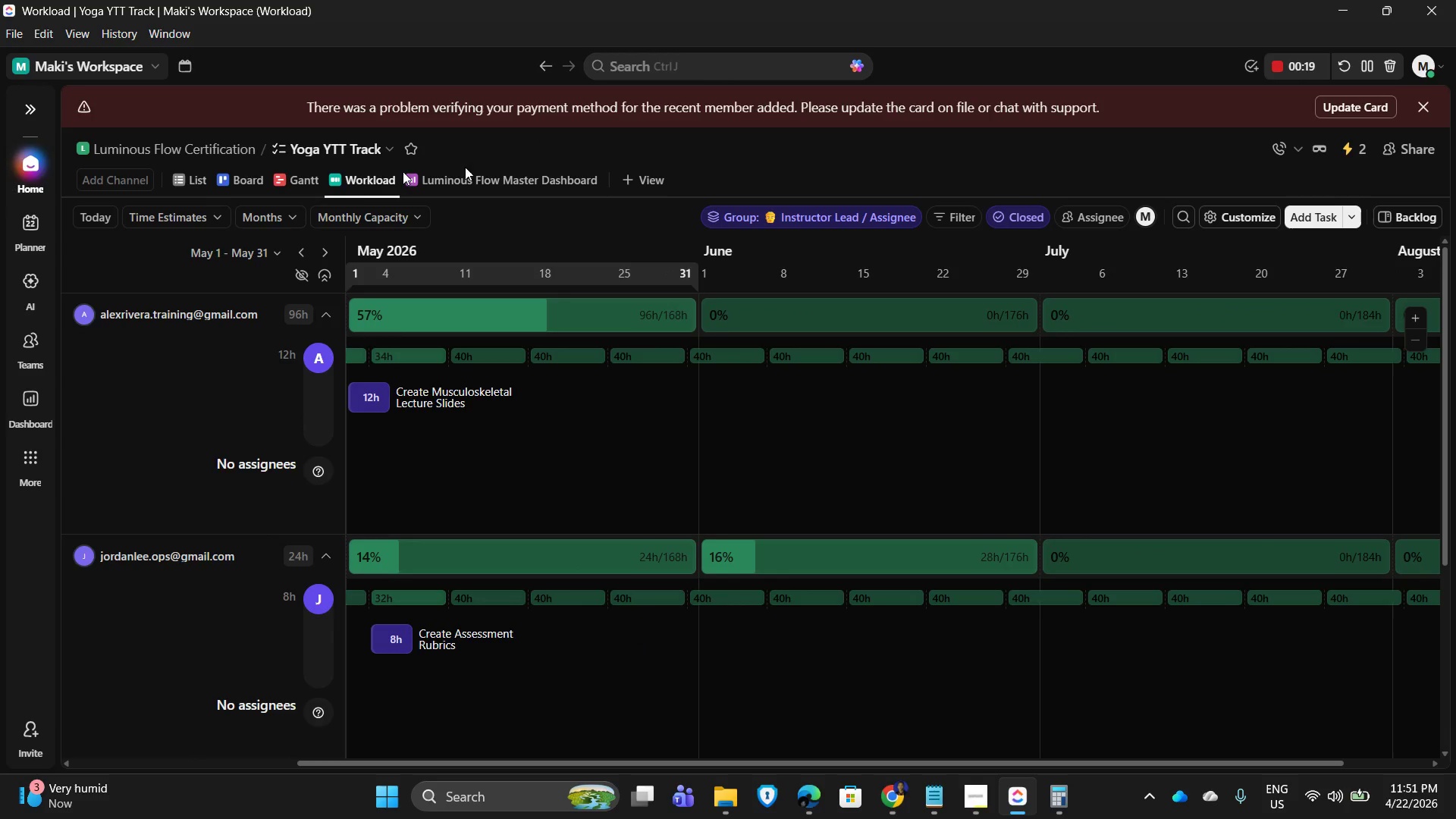 
left_click([288, 170])
 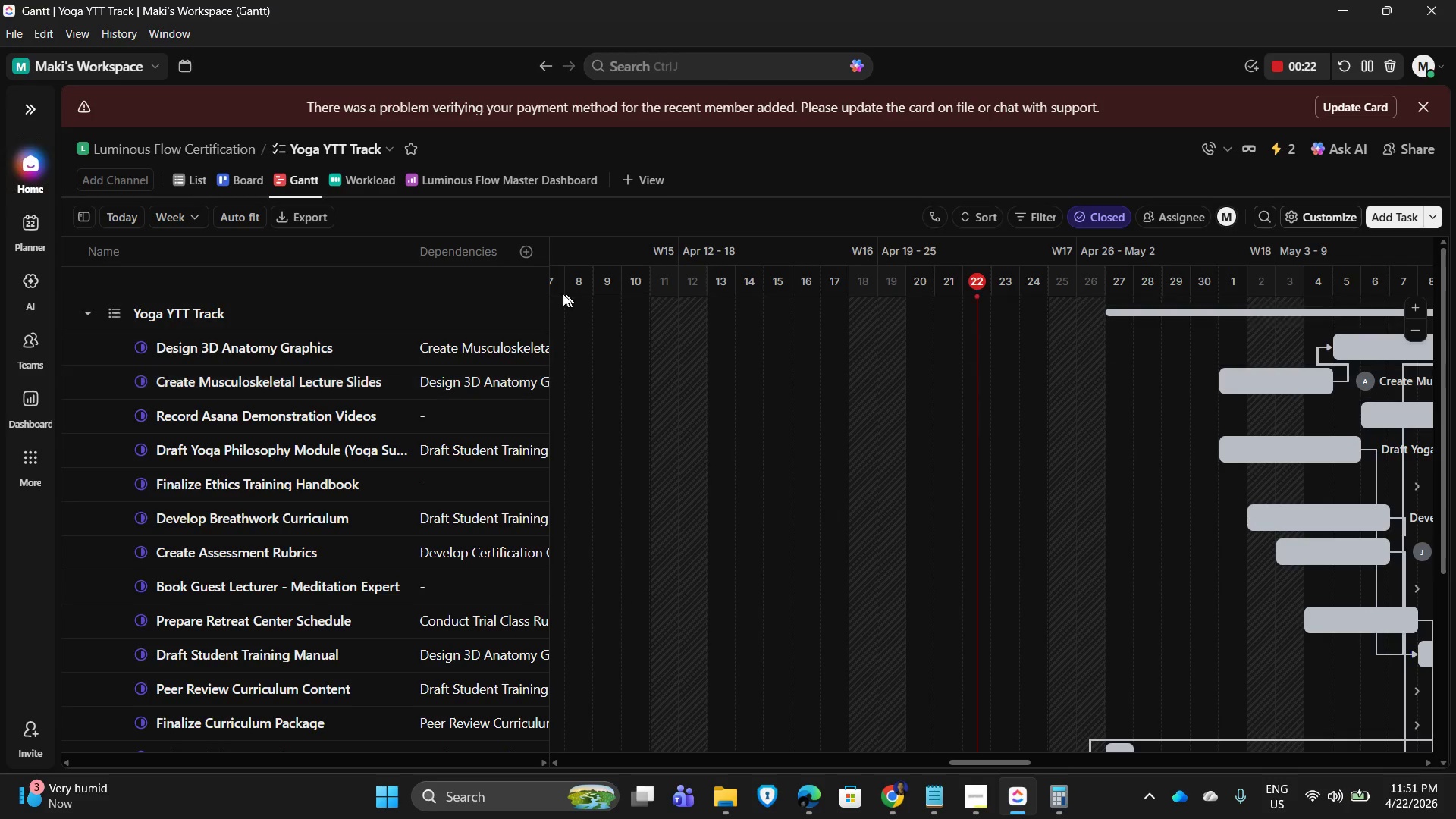 
left_click_drag(start_coordinate=[551, 300], to_coordinate=[412, 308])
 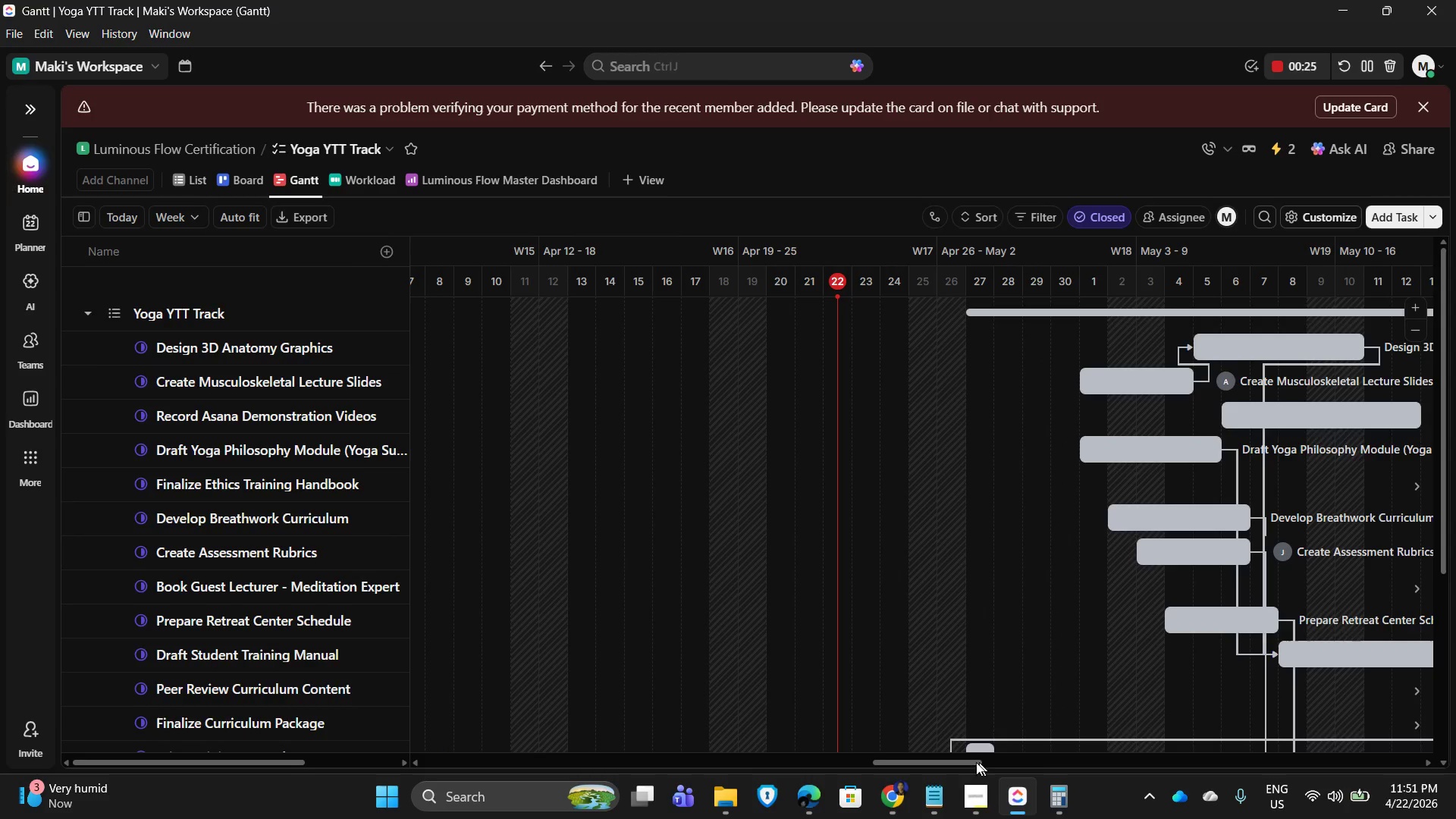 
left_click_drag(start_coordinate=[943, 763], to_coordinate=[1009, 769])
 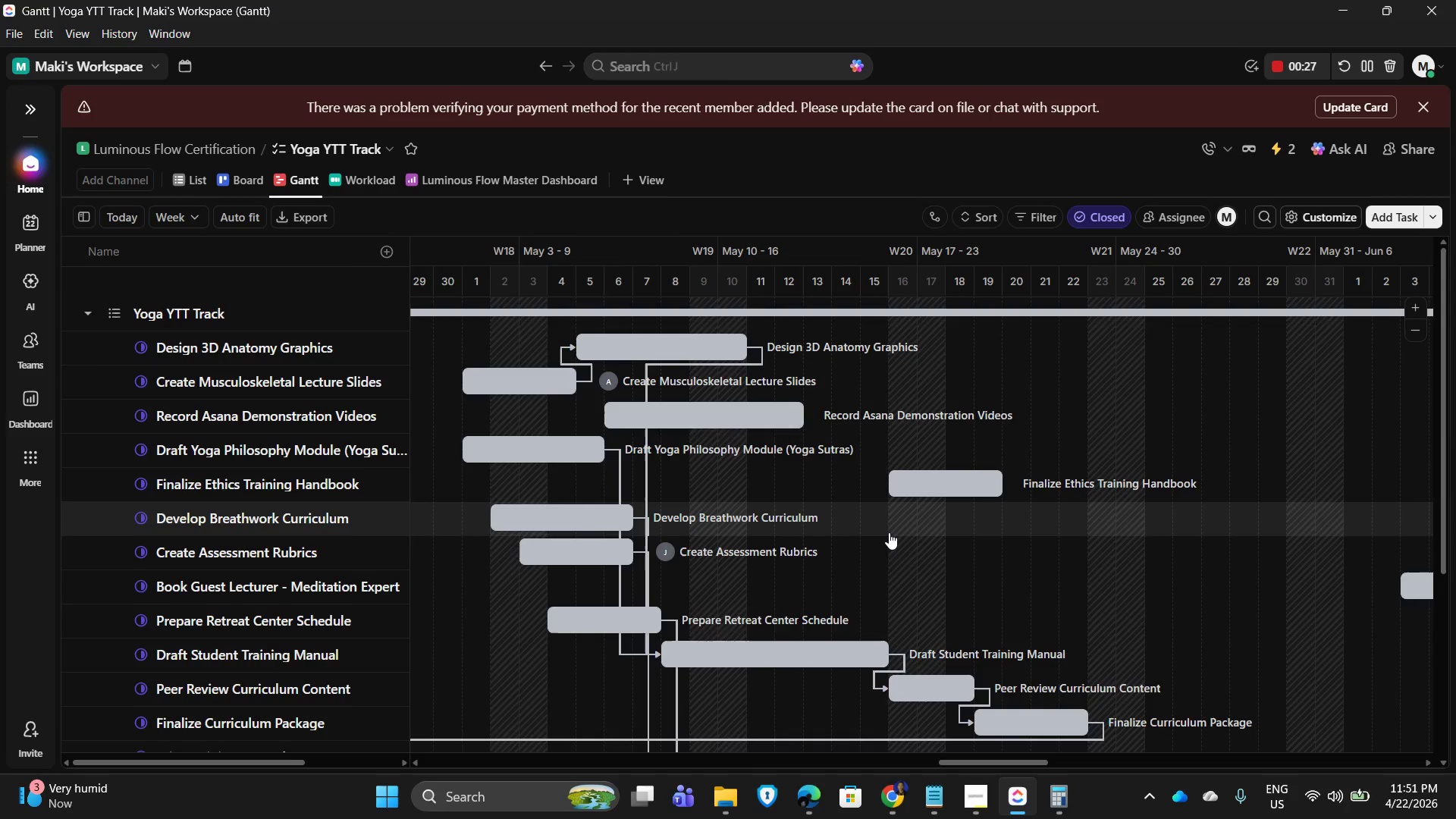 
scroll: coordinate [959, 579], scroll_direction: up, amount: 1.0
 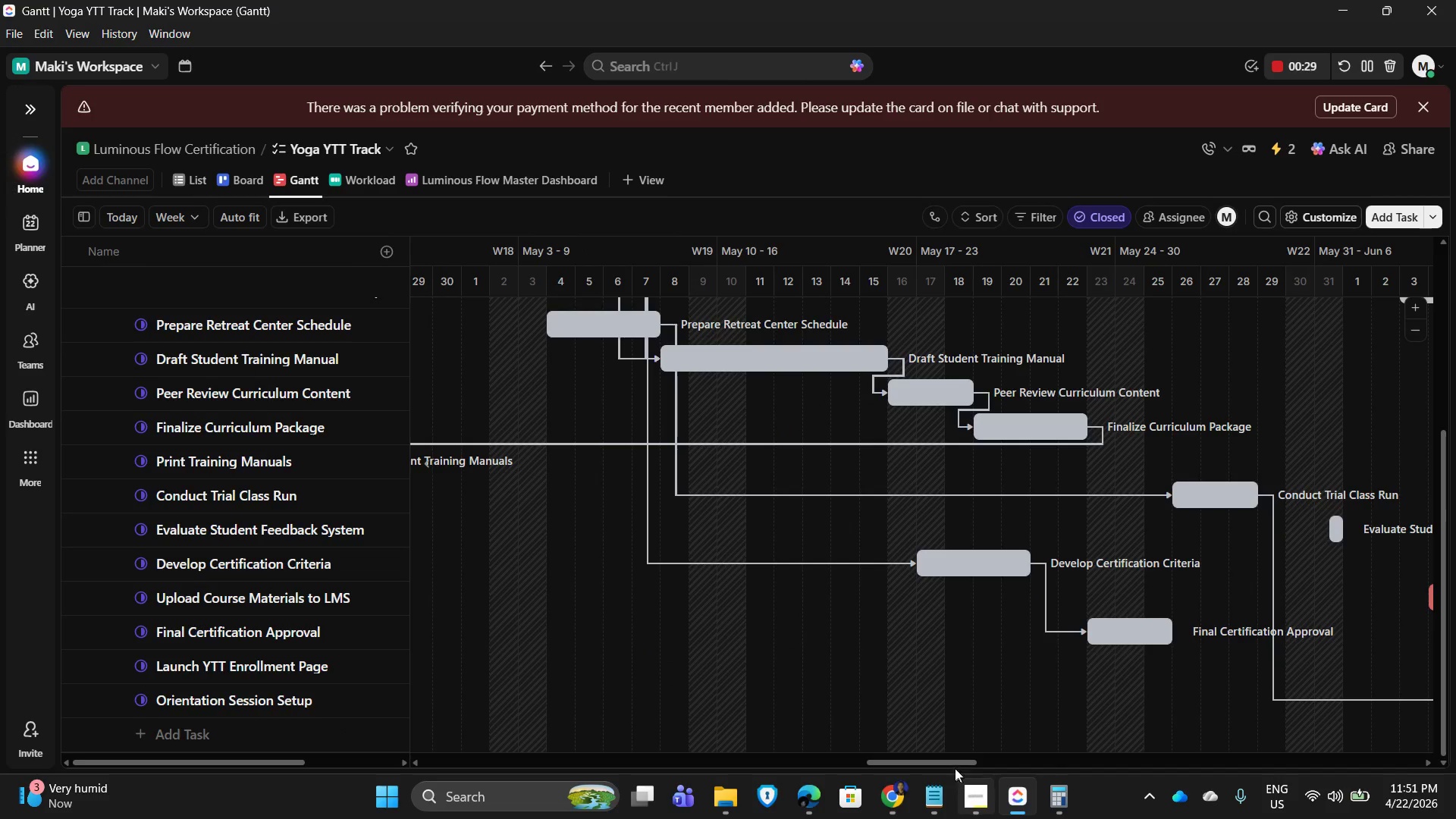 
left_click_drag(start_coordinate=[943, 764], to_coordinate=[885, 775])